 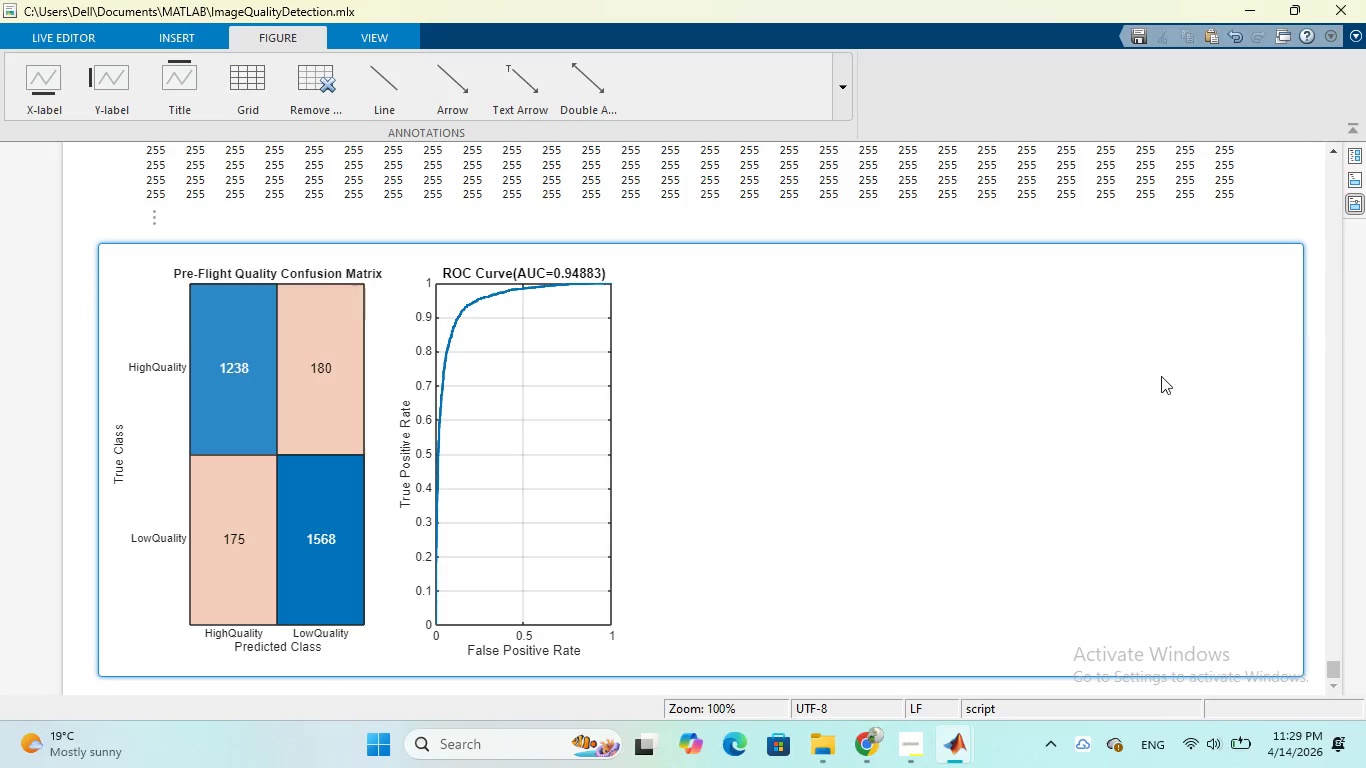 
left_click([1351, 208])
 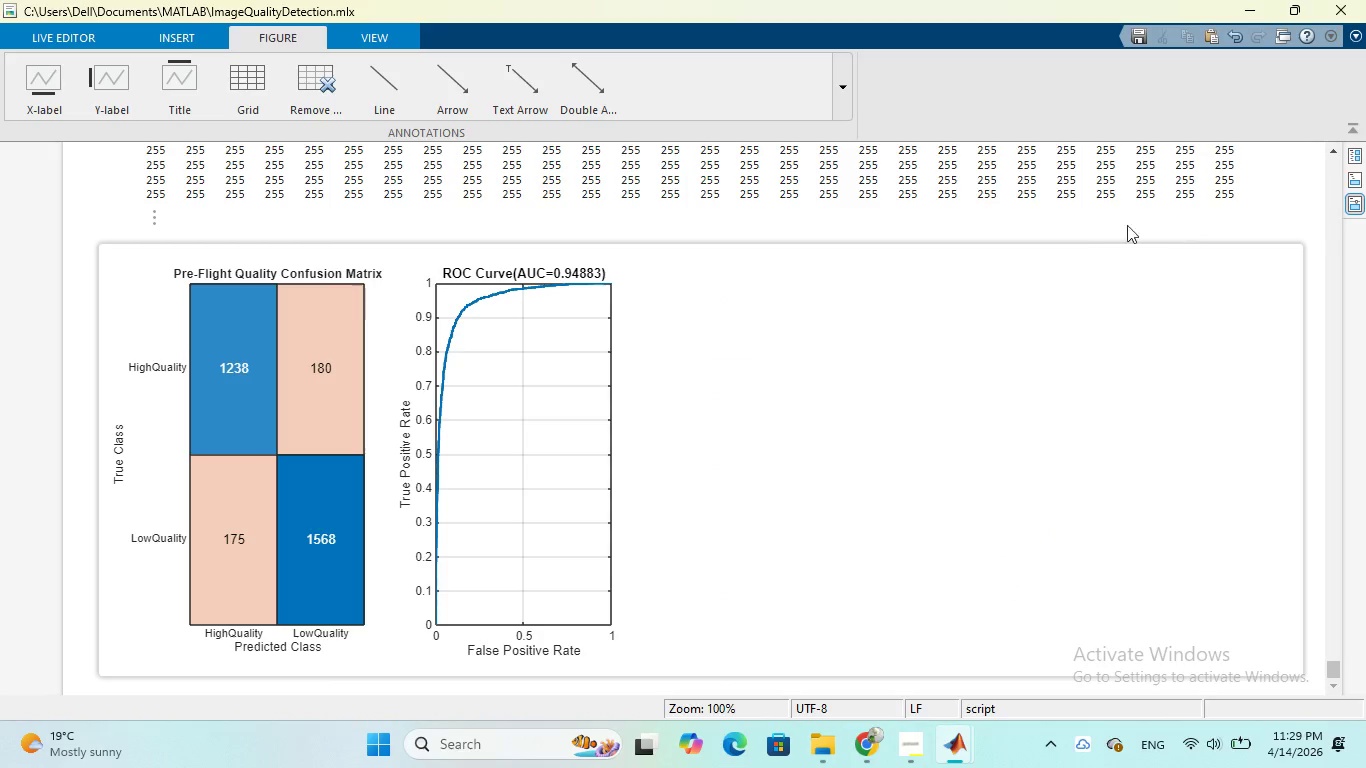 
scroll: coordinate [905, 257], scroll_direction: up, amount: 9.0
 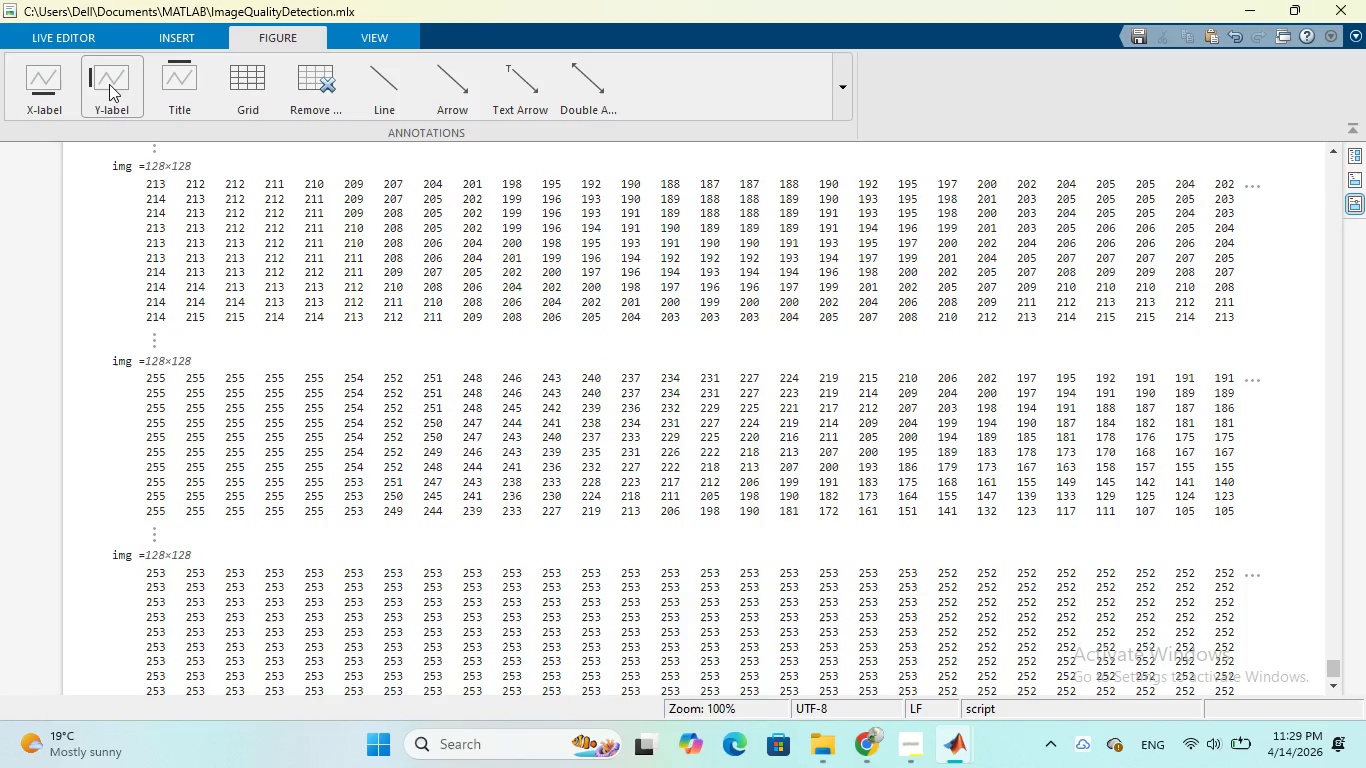 
left_click([74, 39])
 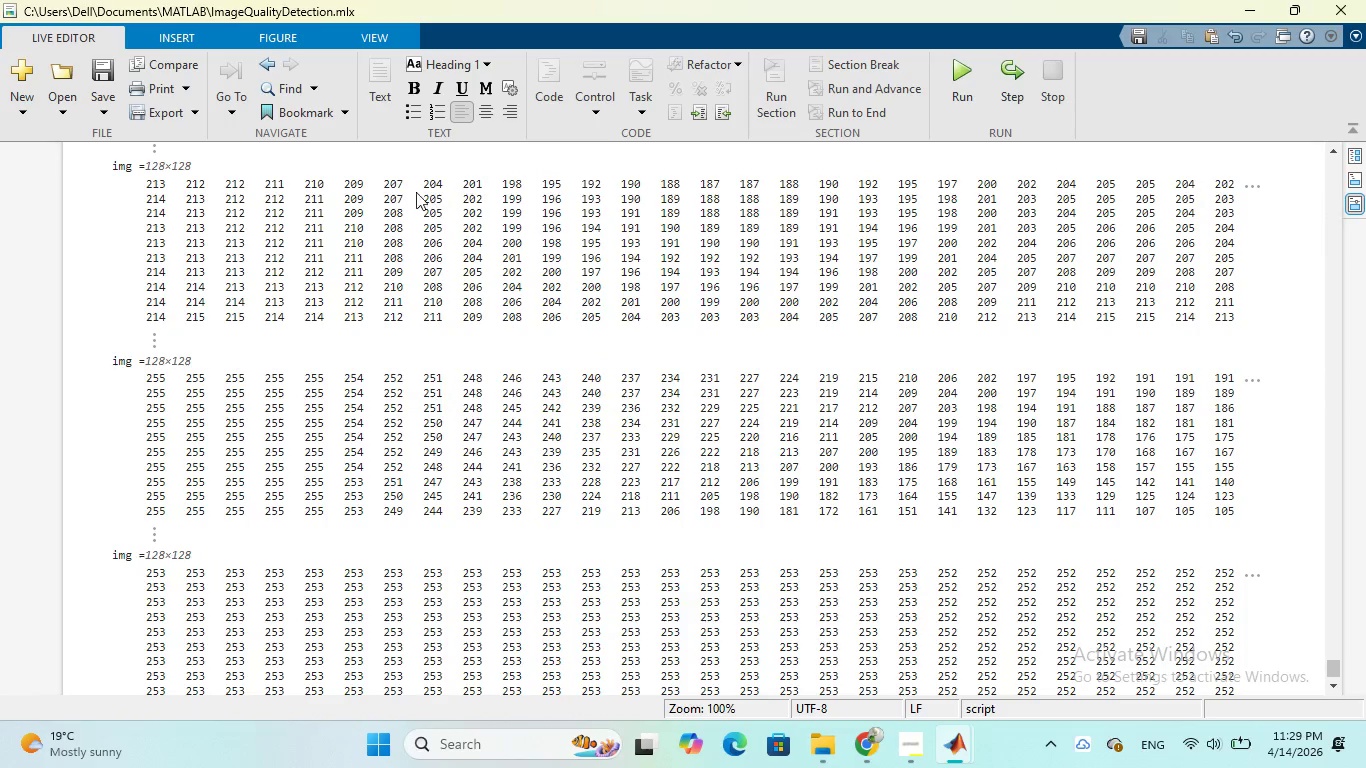 
scroll: coordinate [335, 181], scroll_direction: up, amount: 13.0
 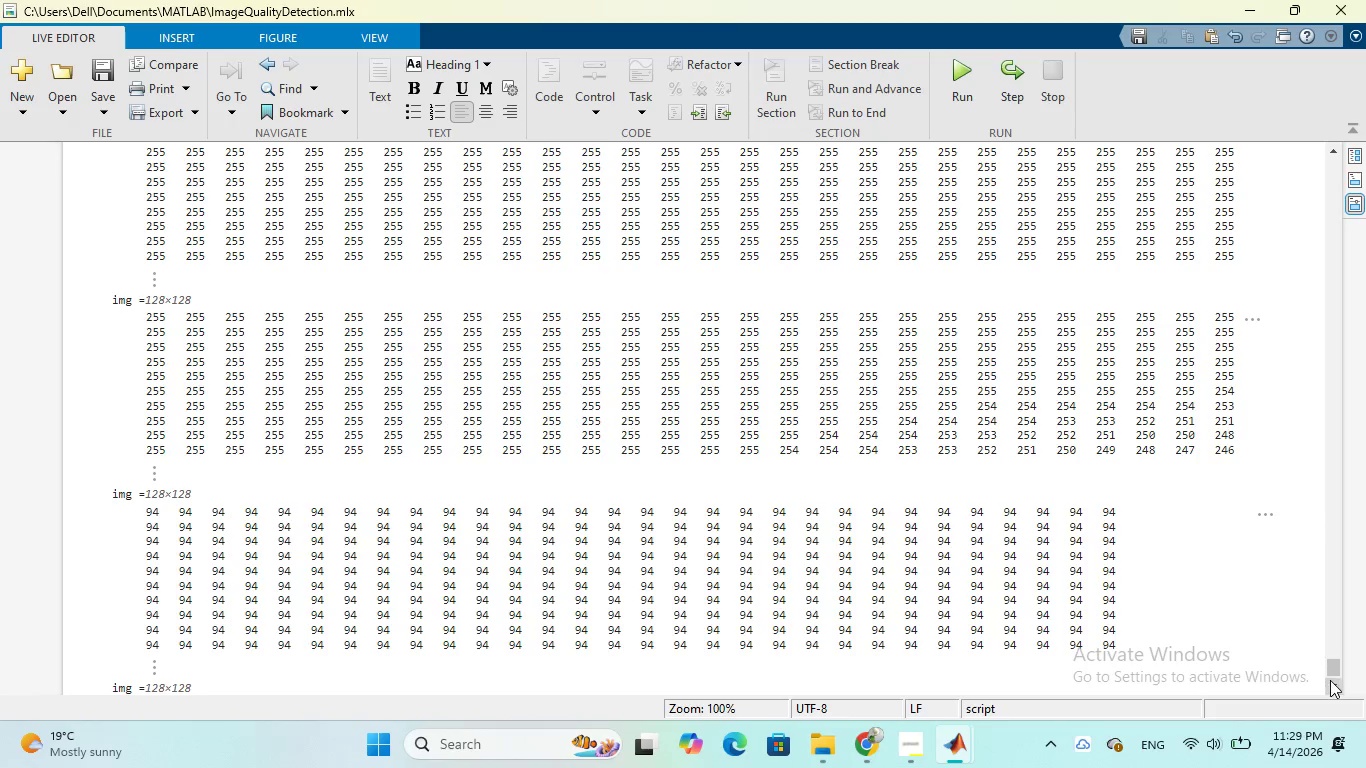 
left_click_drag(start_coordinate=[1330, 672], to_coordinate=[1325, 142])
 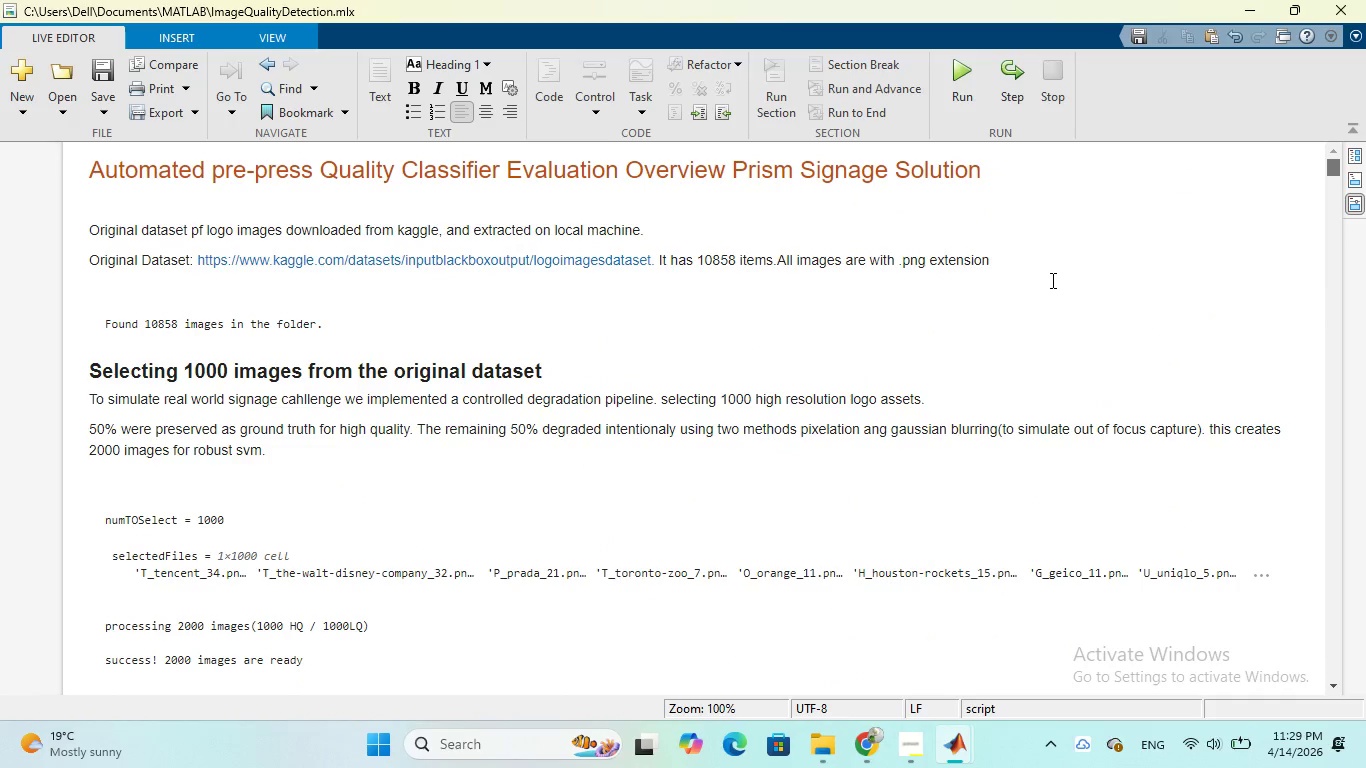 
scroll: coordinate [1050, 281], scroll_direction: down, amount: 1.0
 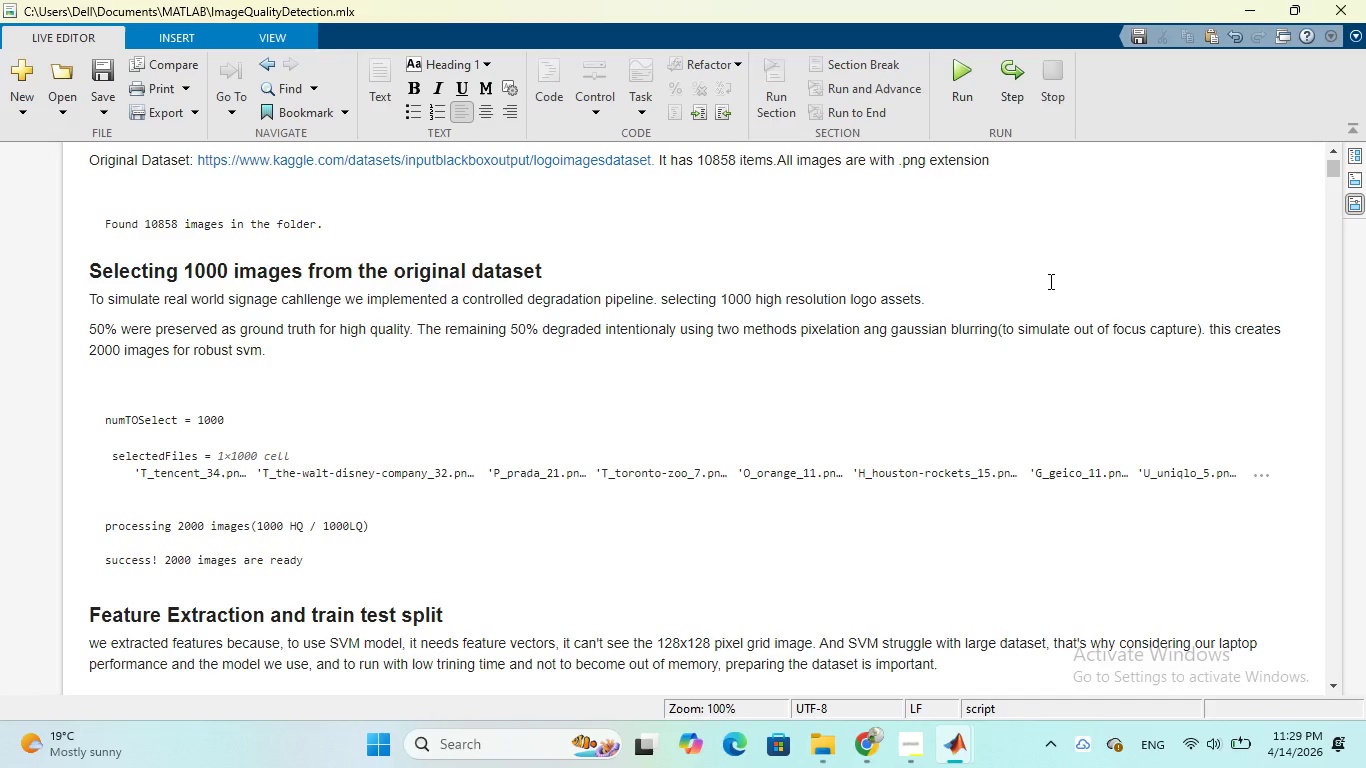 
scroll: coordinate [1049, 281], scroll_direction: up, amount: 4.0
 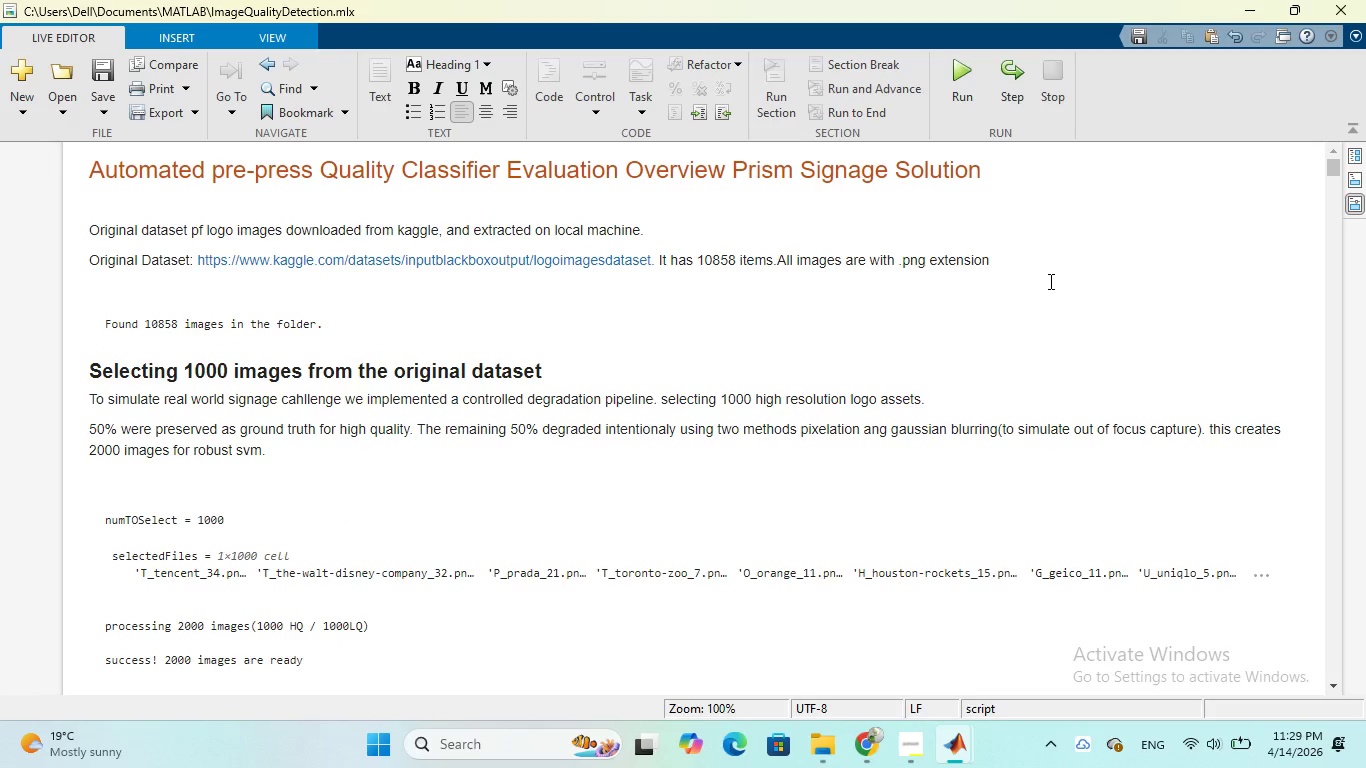 
scroll: coordinate [974, 333], scroll_direction: down, amount: 9.0
 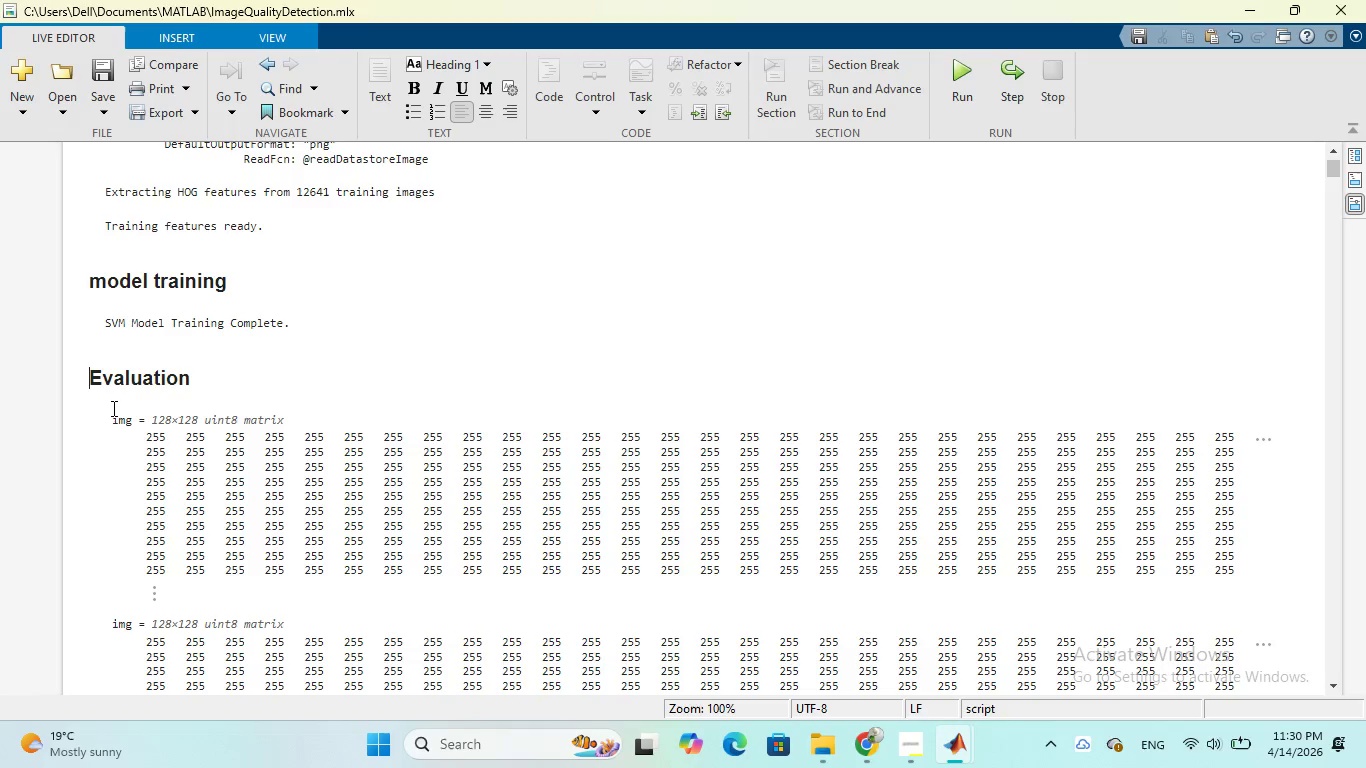 
left_click([112, 407])
 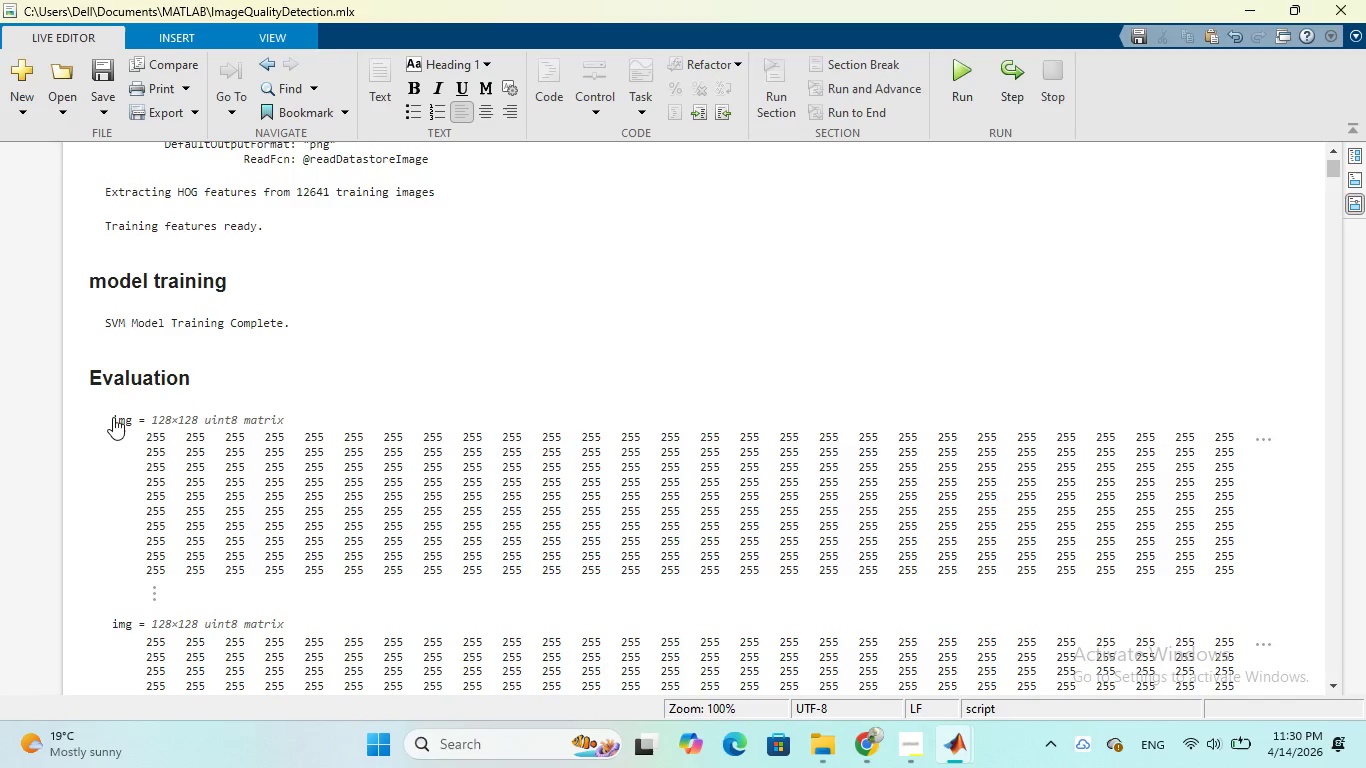 
left_click([115, 417])
 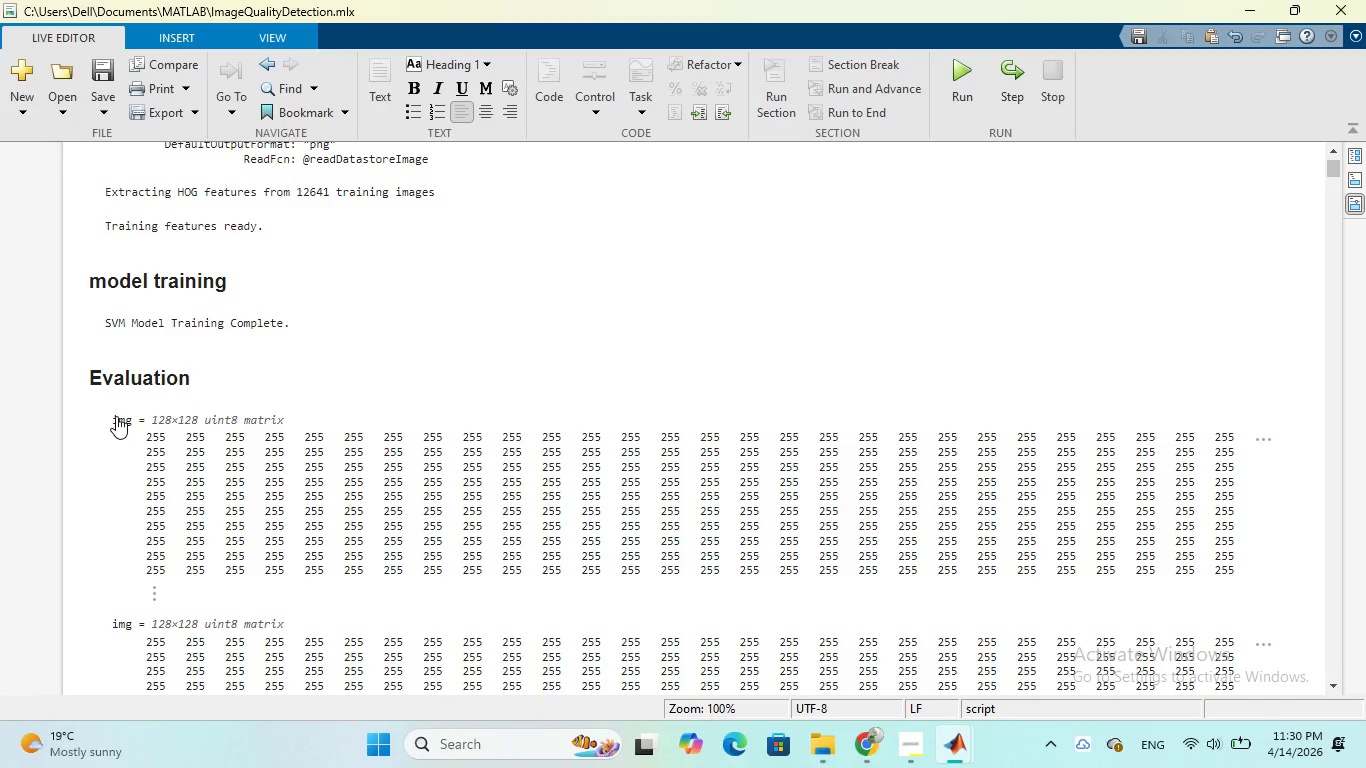 
left_click_drag(start_coordinate=[116, 416], to_coordinate=[173, 489])
 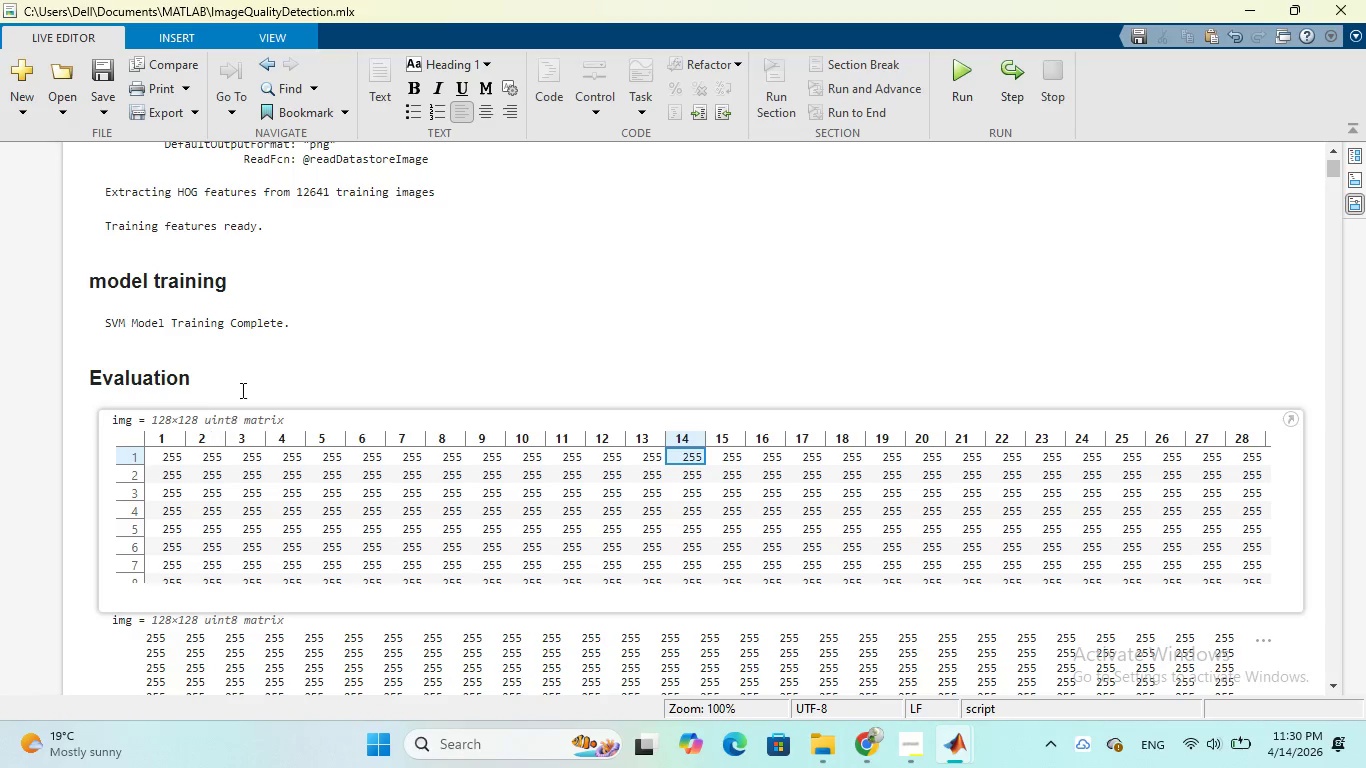 
left_click_drag(start_coordinate=[253, 374], to_coordinate=[258, 372])
 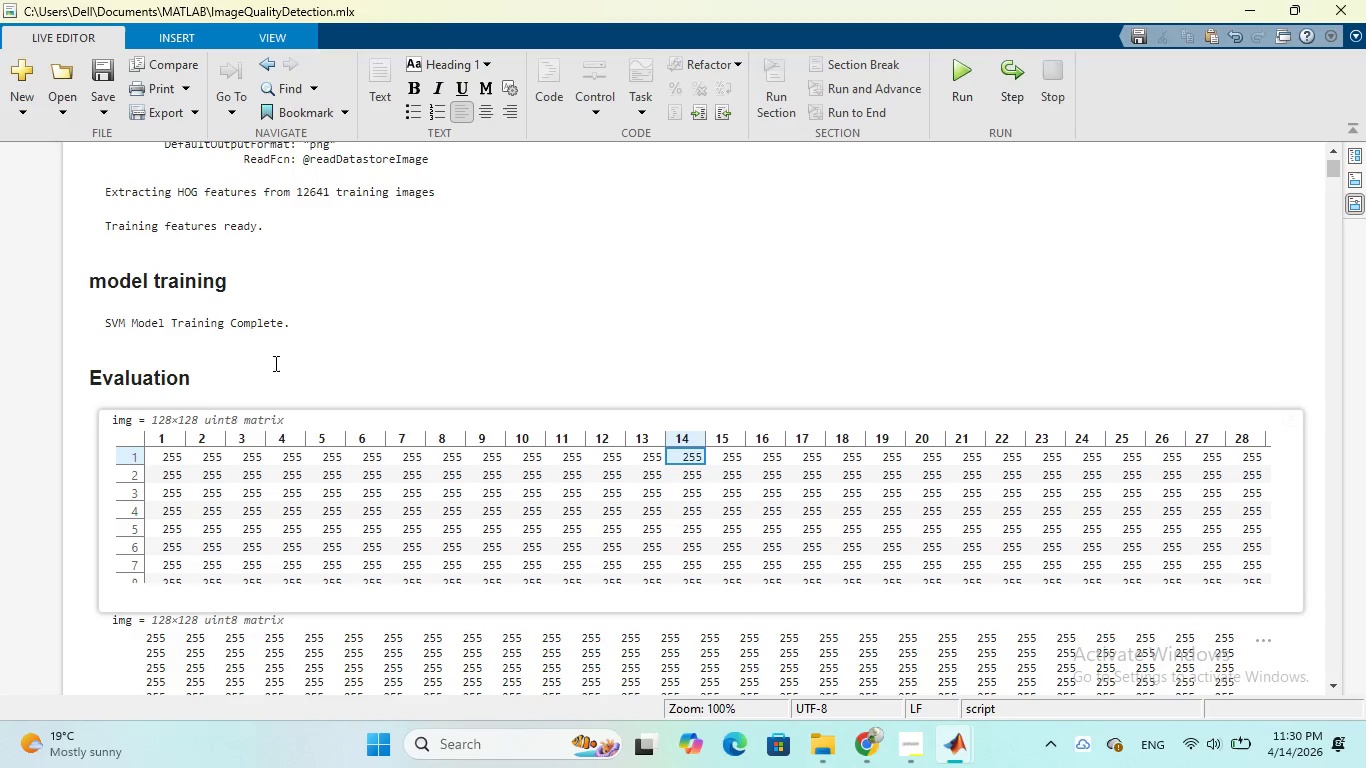 
left_click([274, 363])
 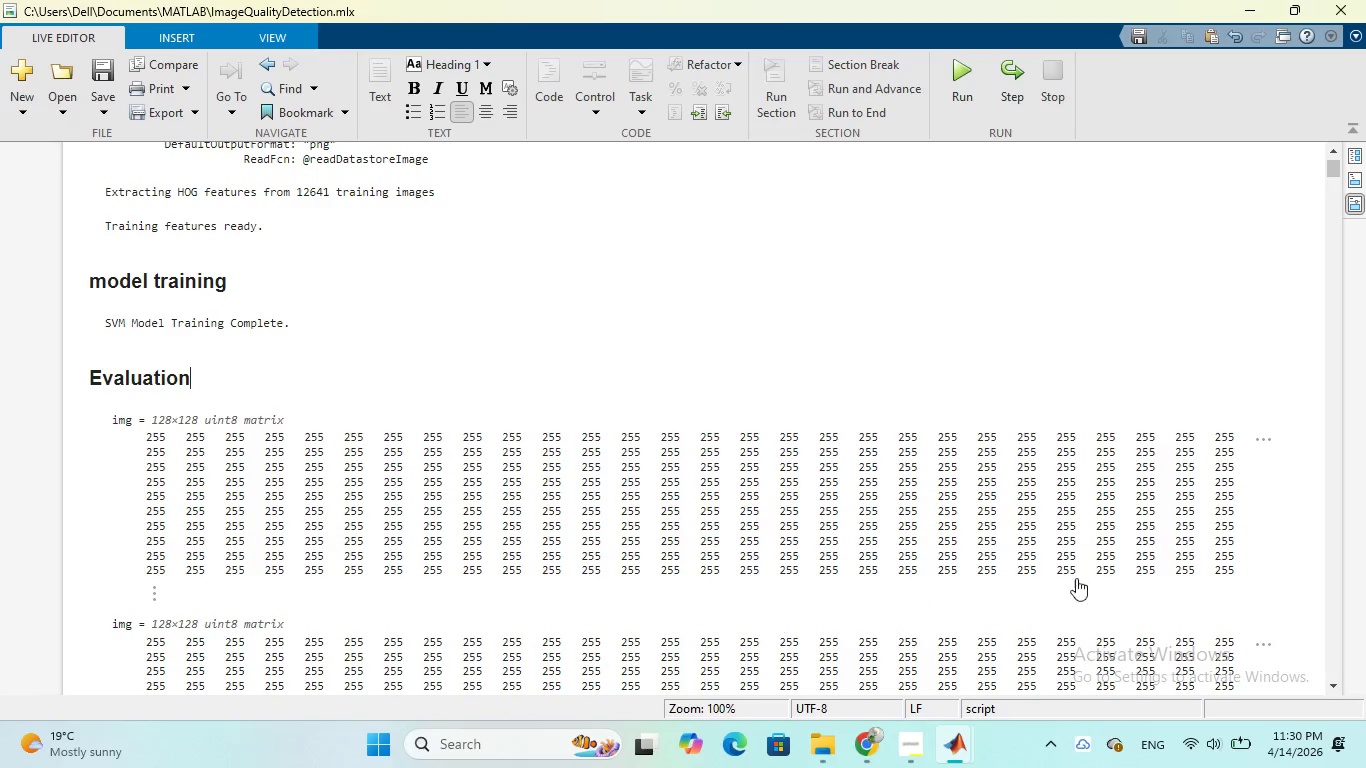 
scroll: coordinate [1215, 548], scroll_direction: down, amount: 9.0
 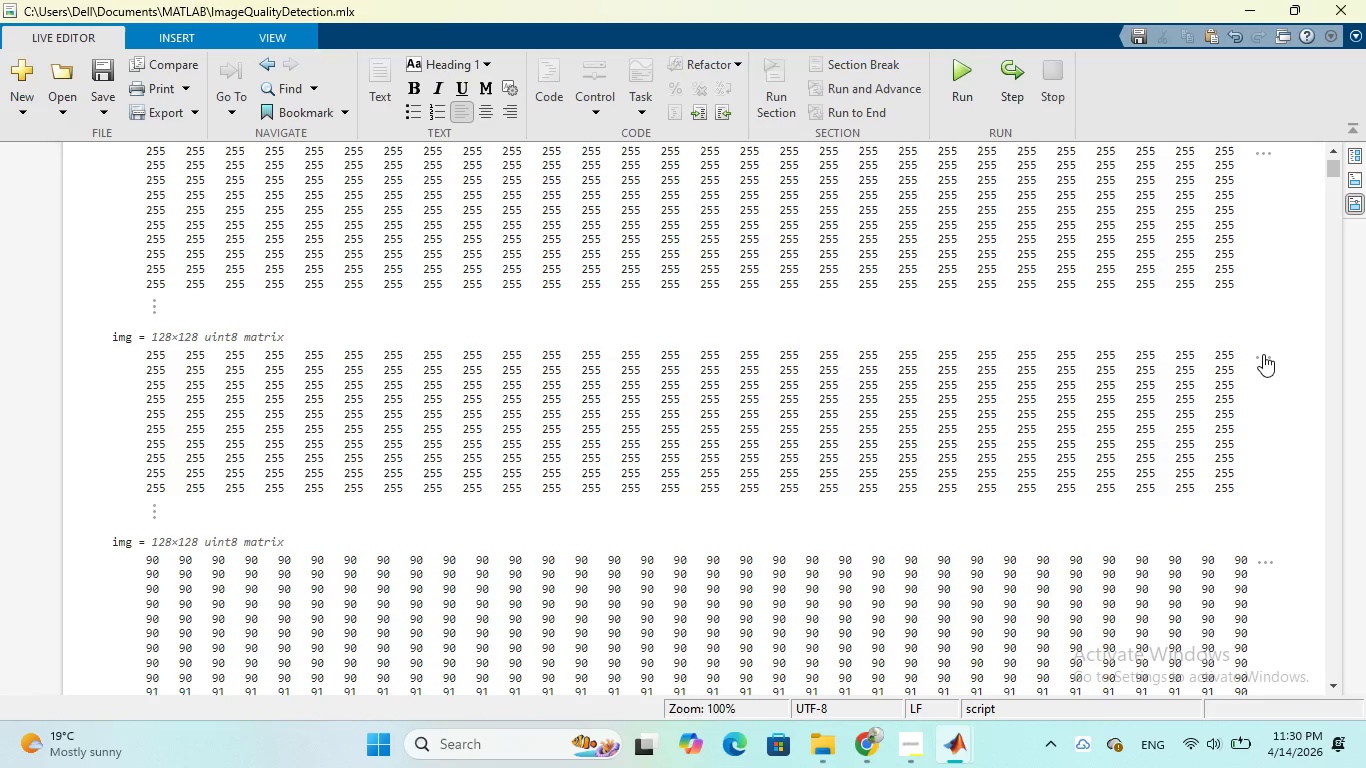 
left_click([1263, 354])
 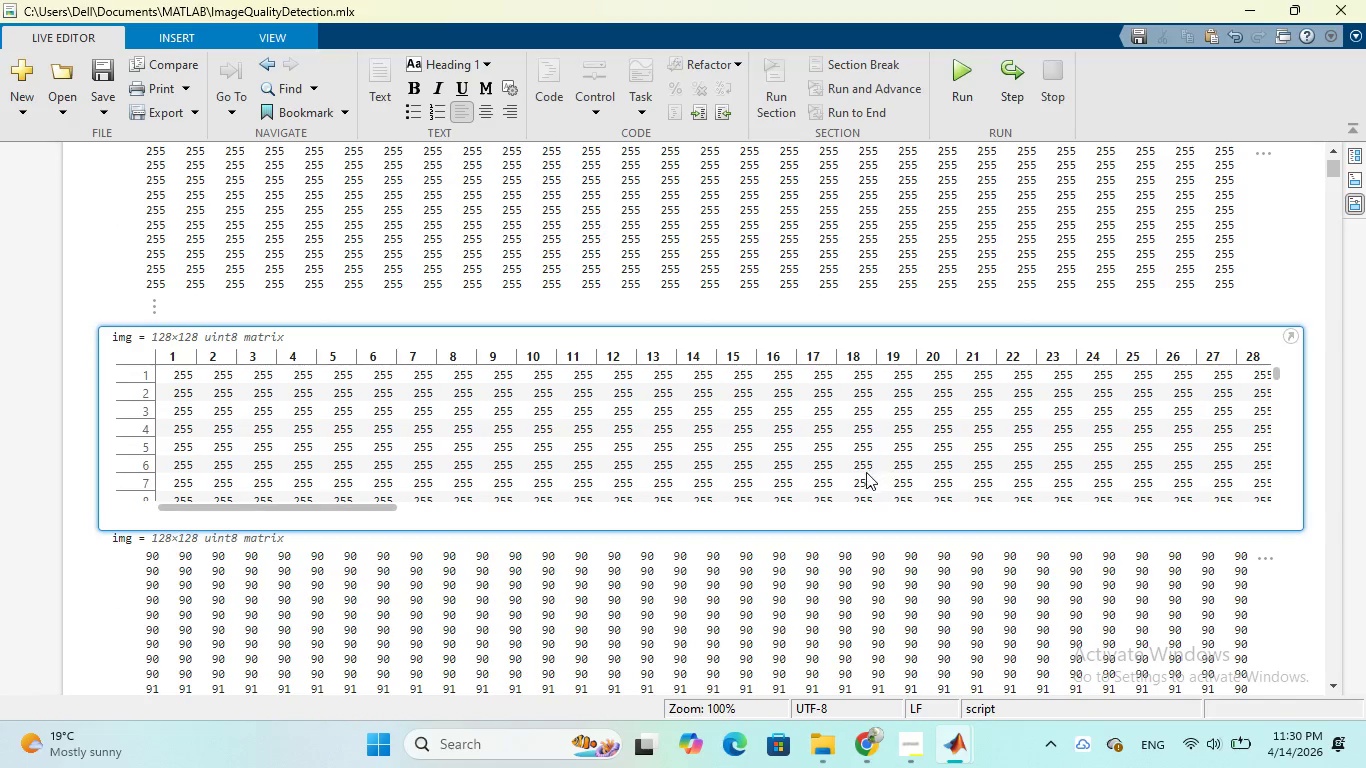 